 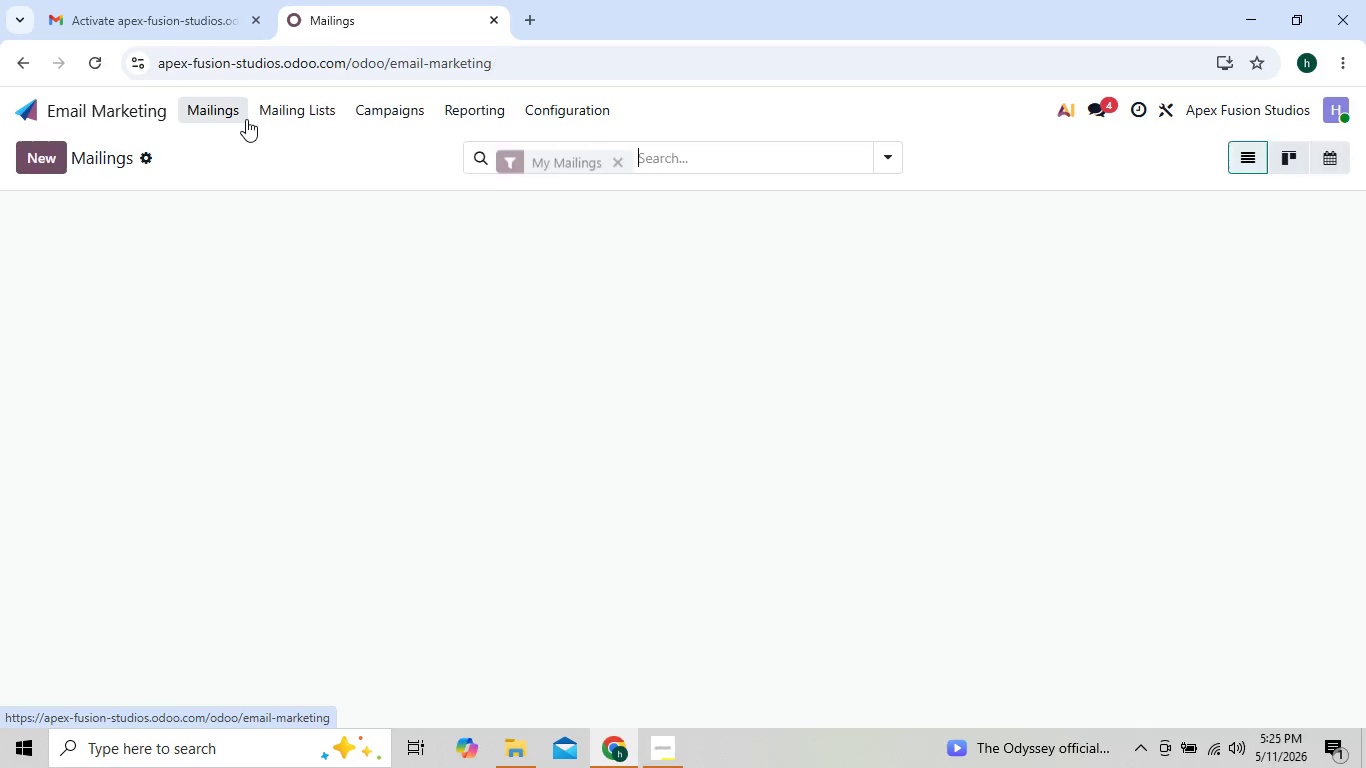 
left_click([305, 100])
 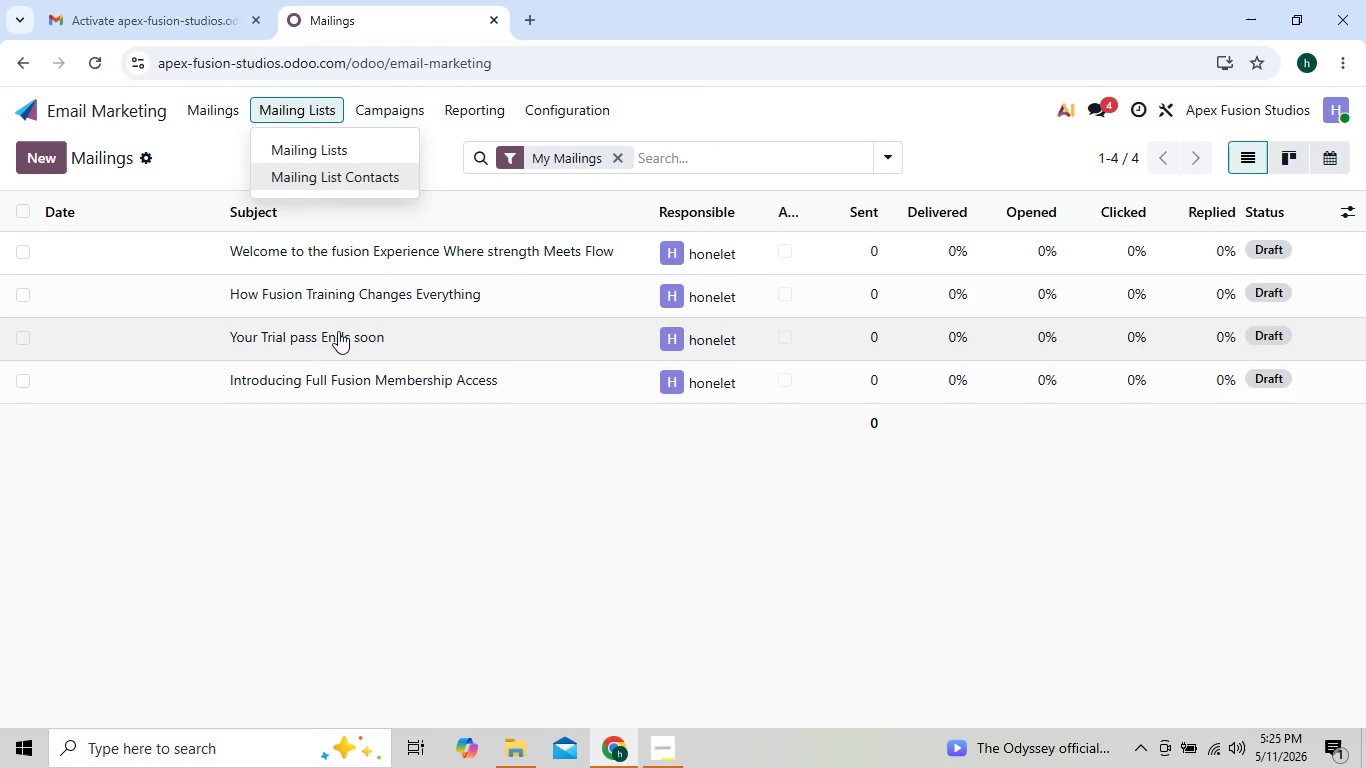 
left_click([354, 300])
 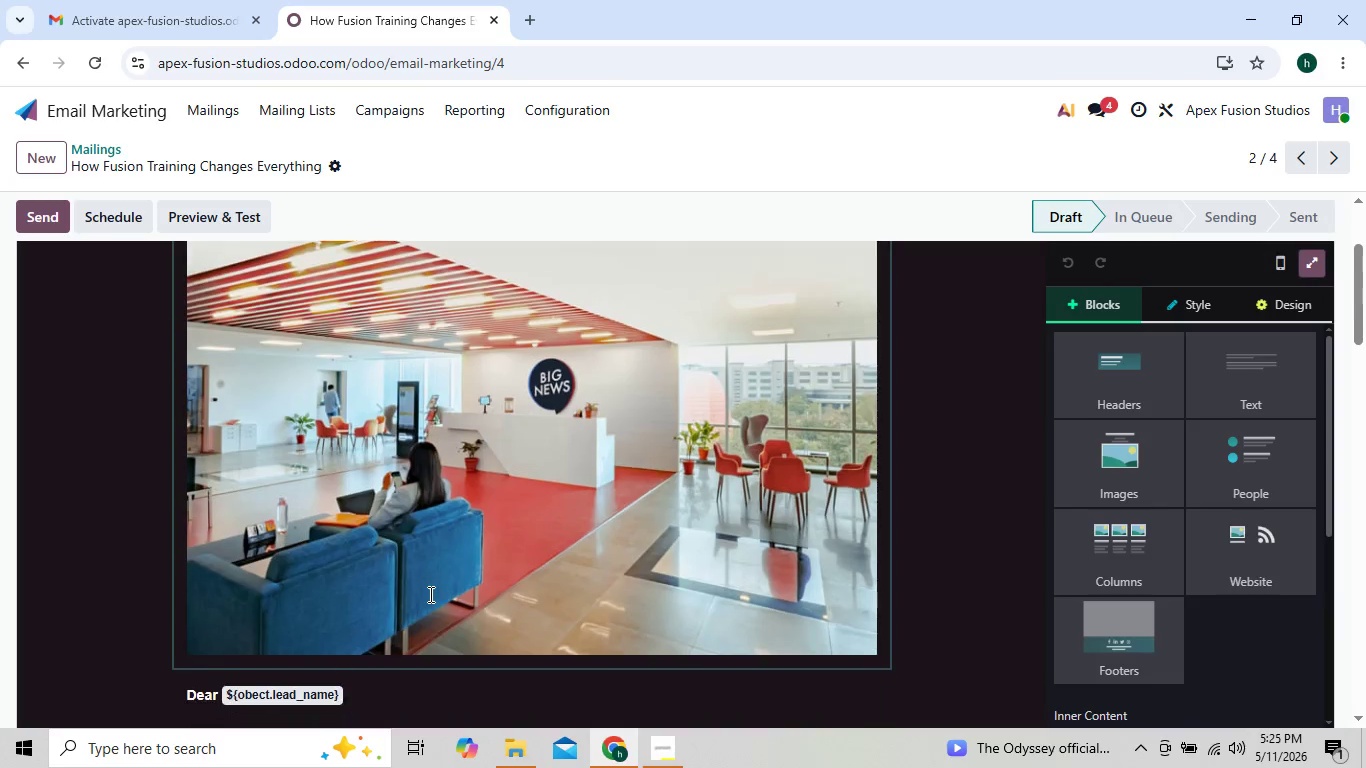 
wait(7.78)
 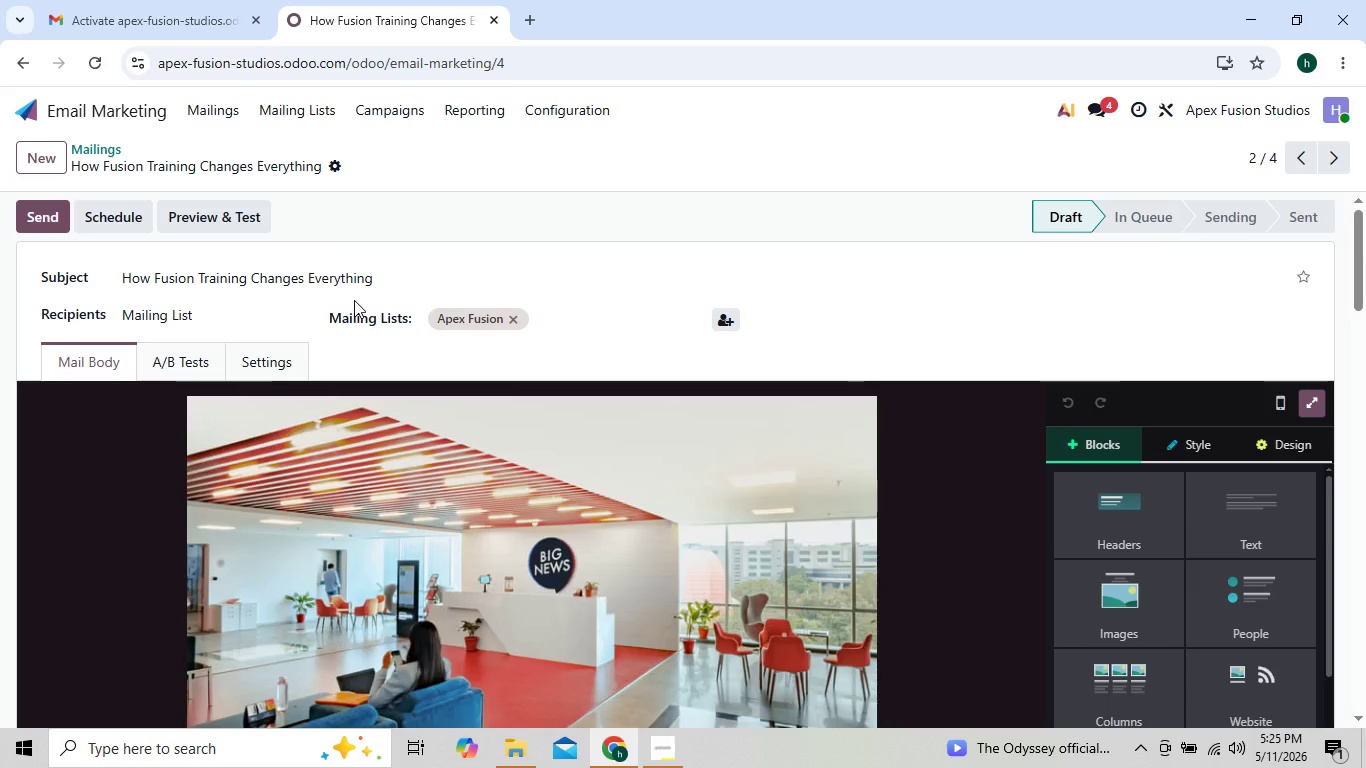 
double_click([452, 549])
 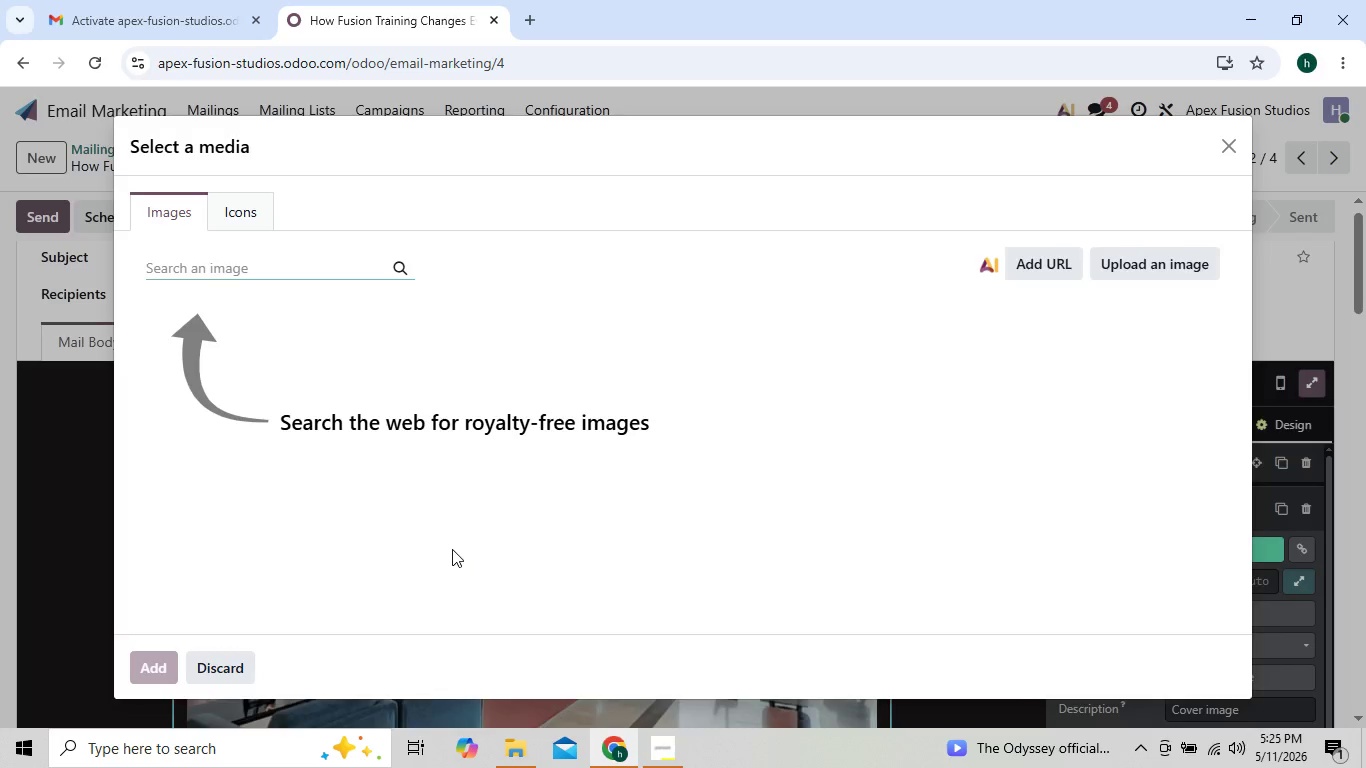 
type(group)
 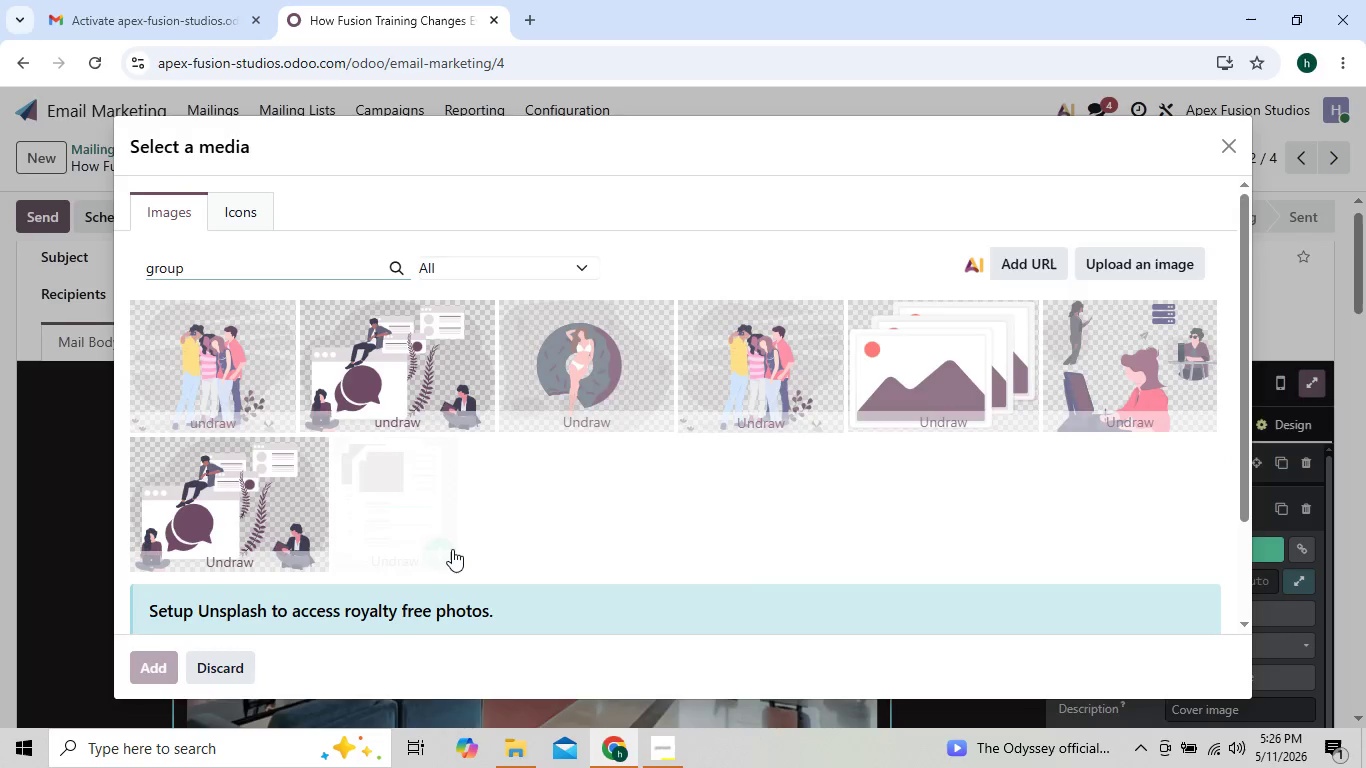 
wait(5.76)
 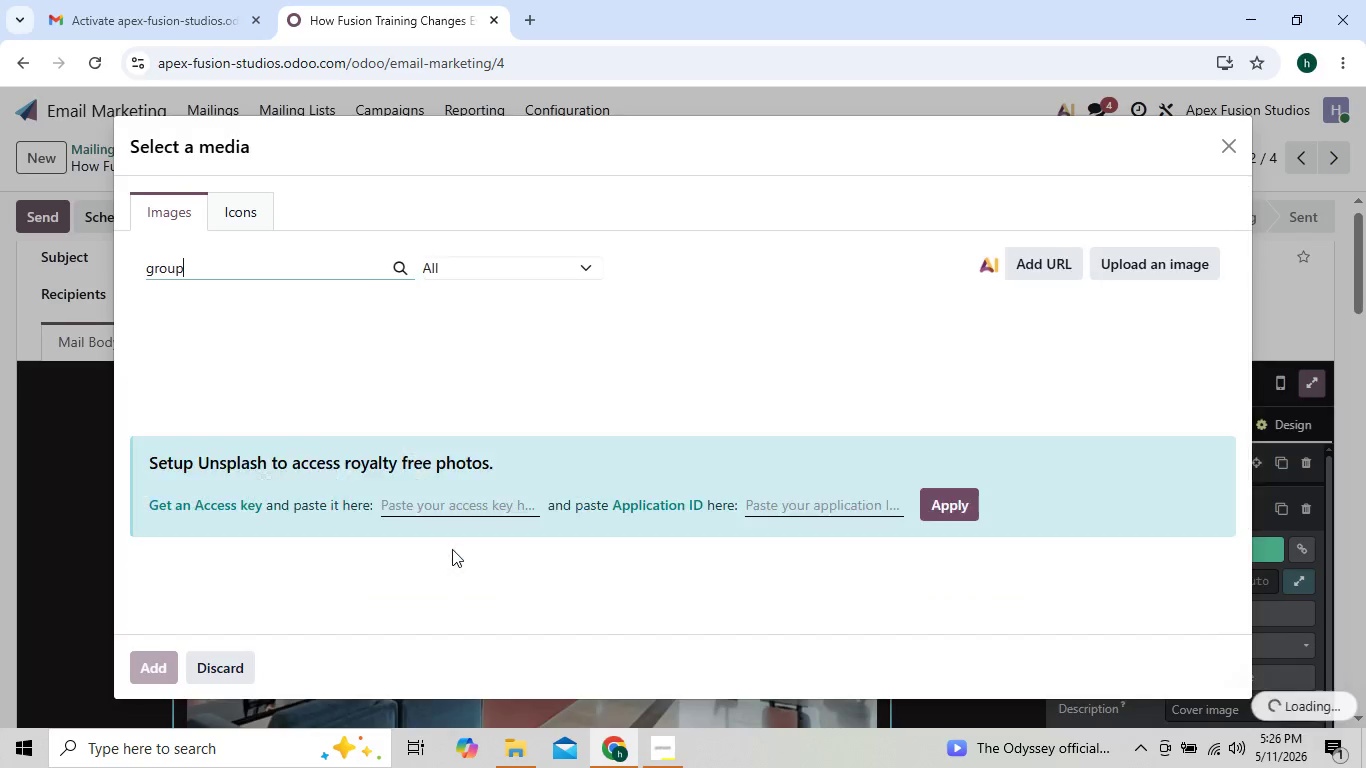 
type( tra)
 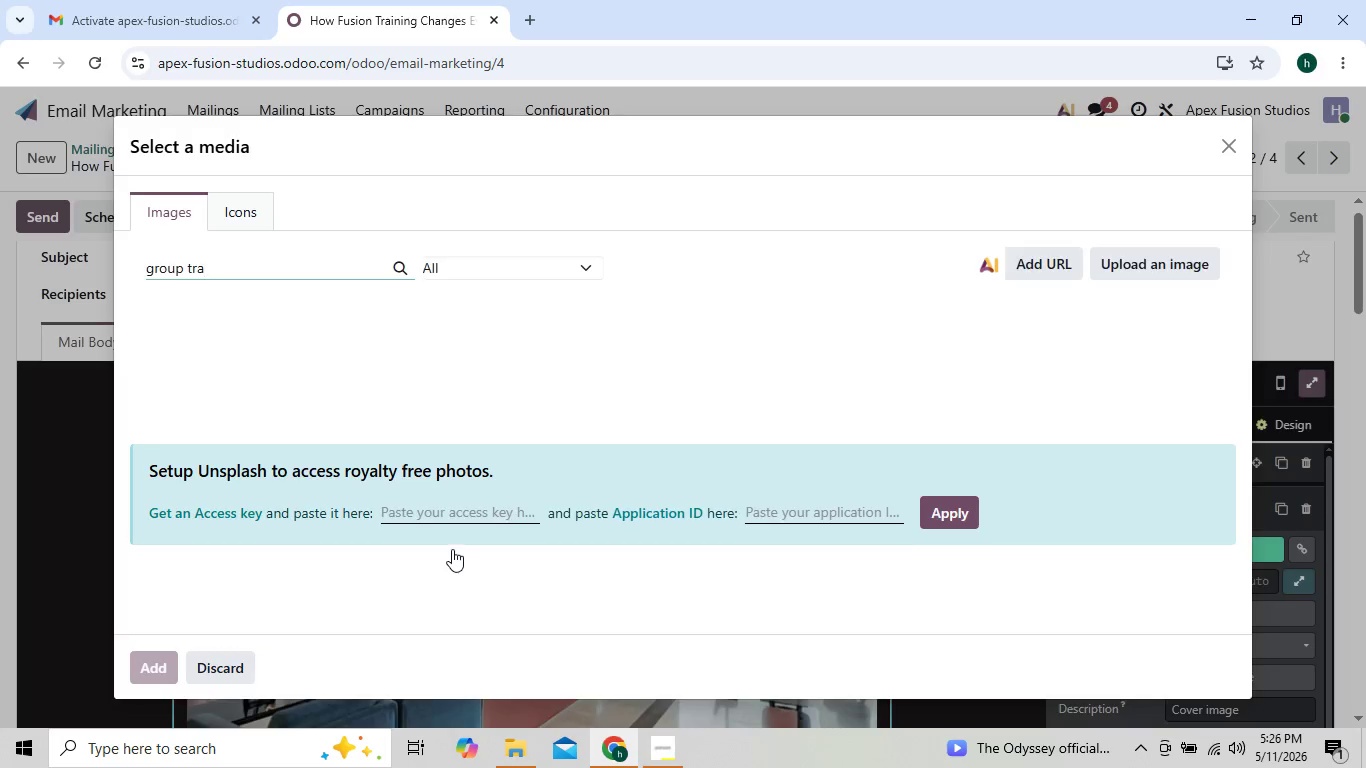 
type(inig)
 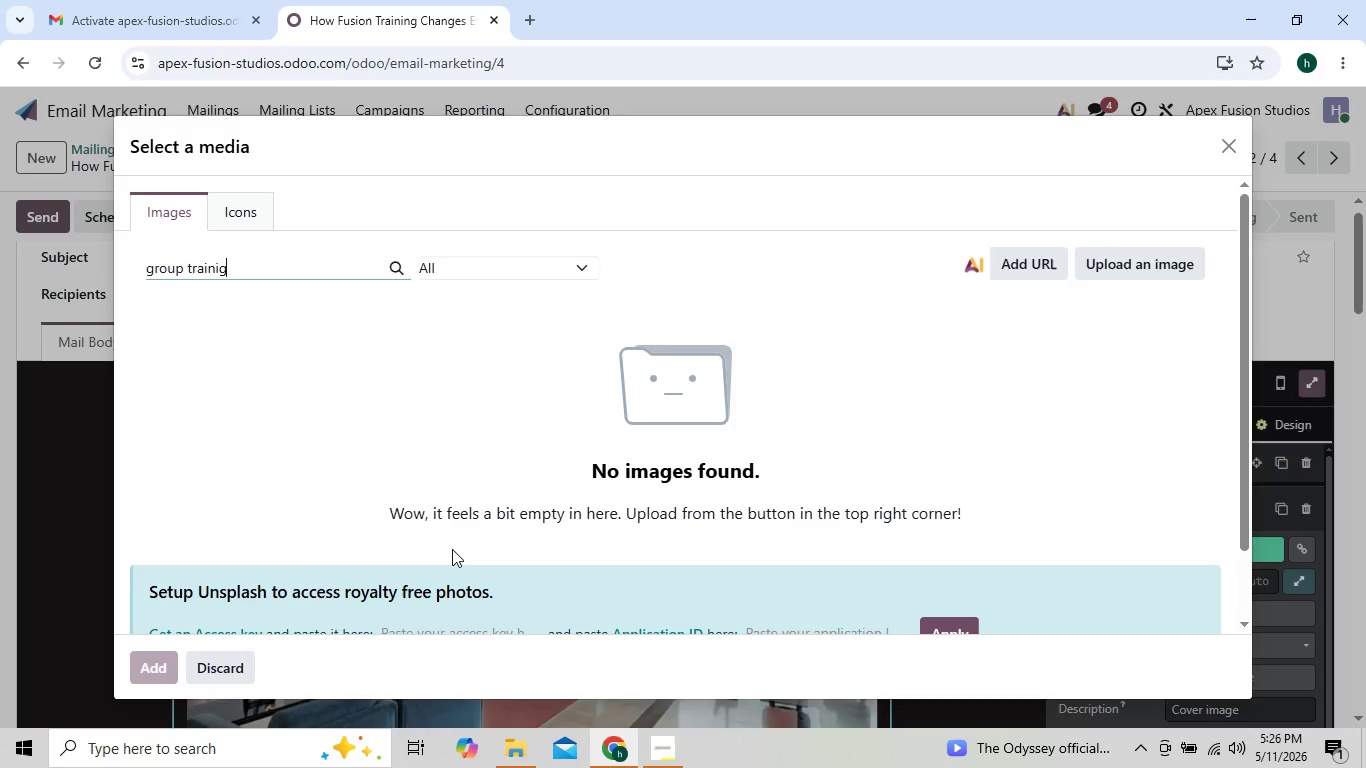 
wait(9.62)
 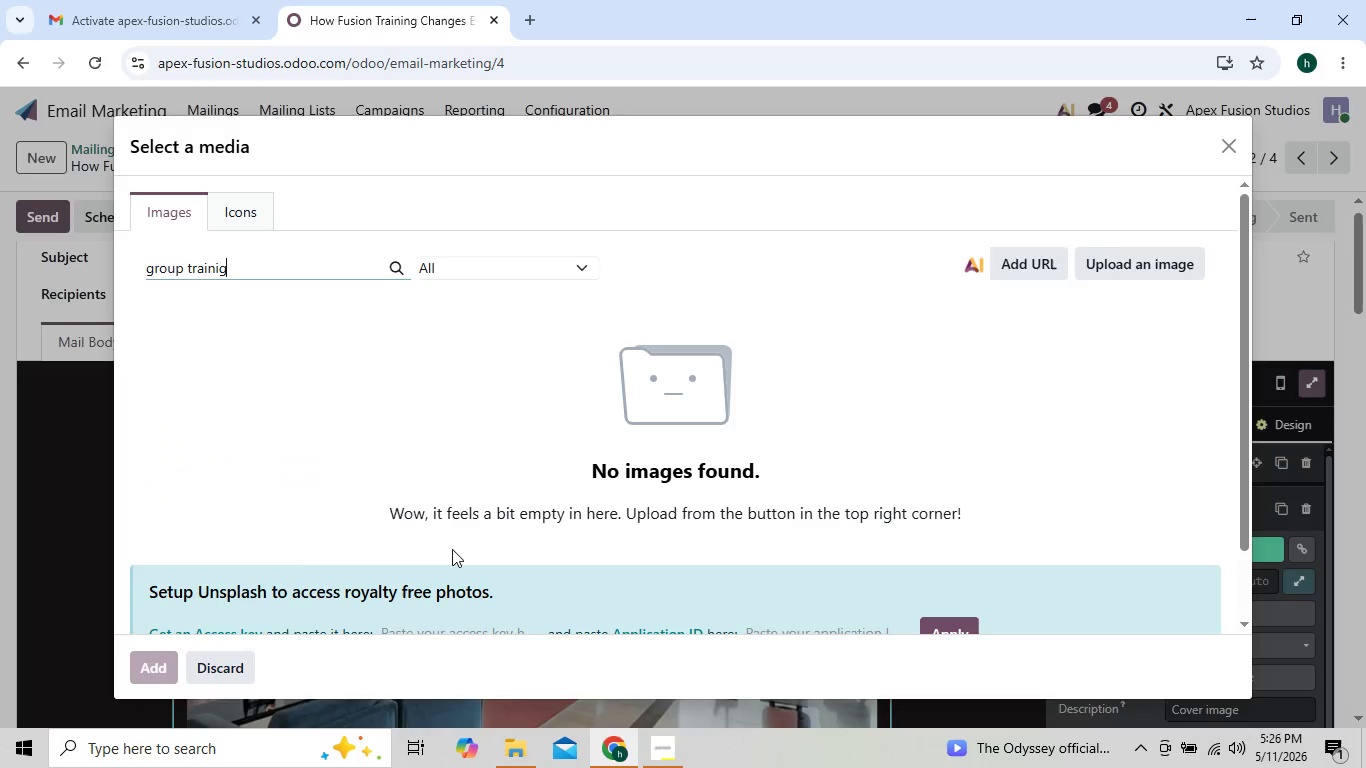 
left_click([1231, 152])
 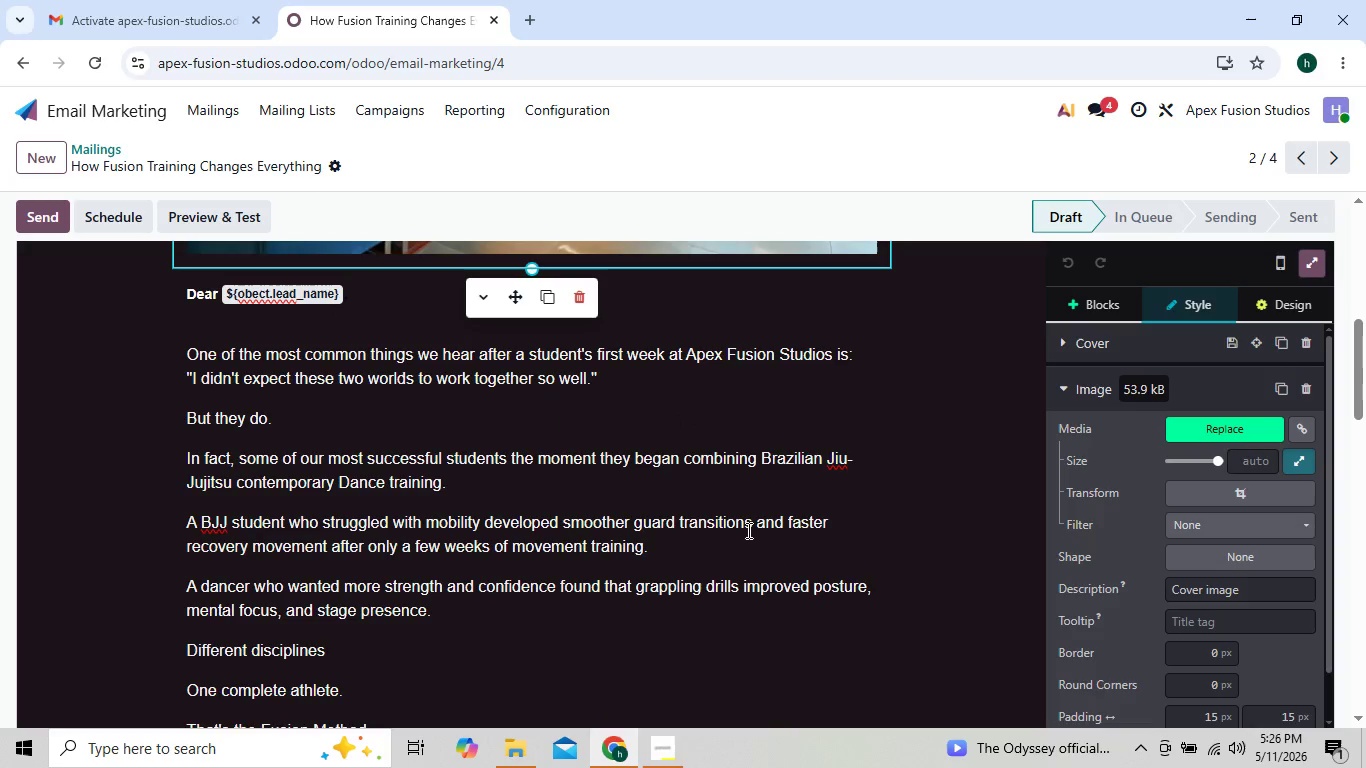 
left_click([662, 762])